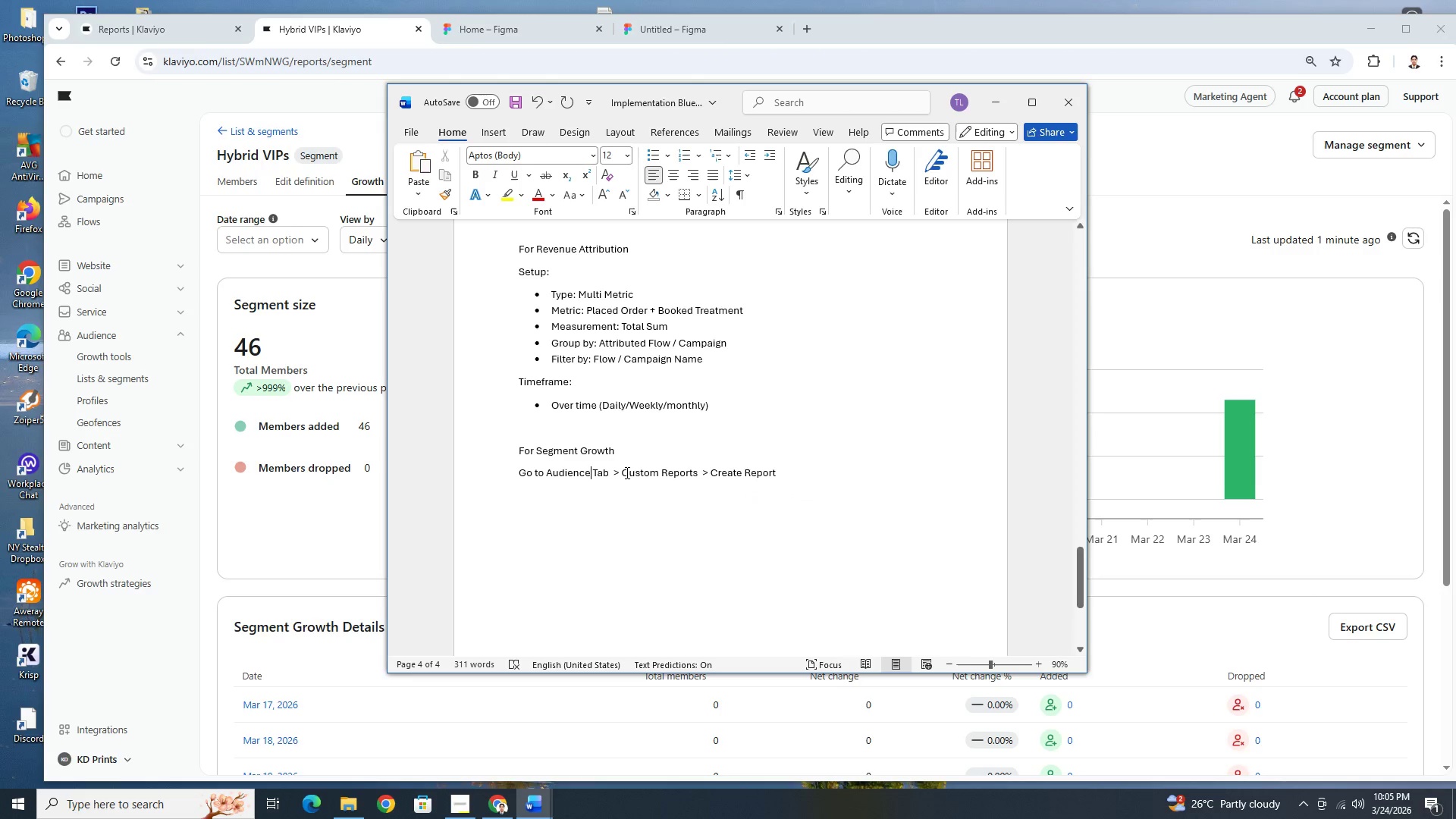 
left_click_drag(start_coordinate=[625, 473], to_coordinate=[685, 470])
 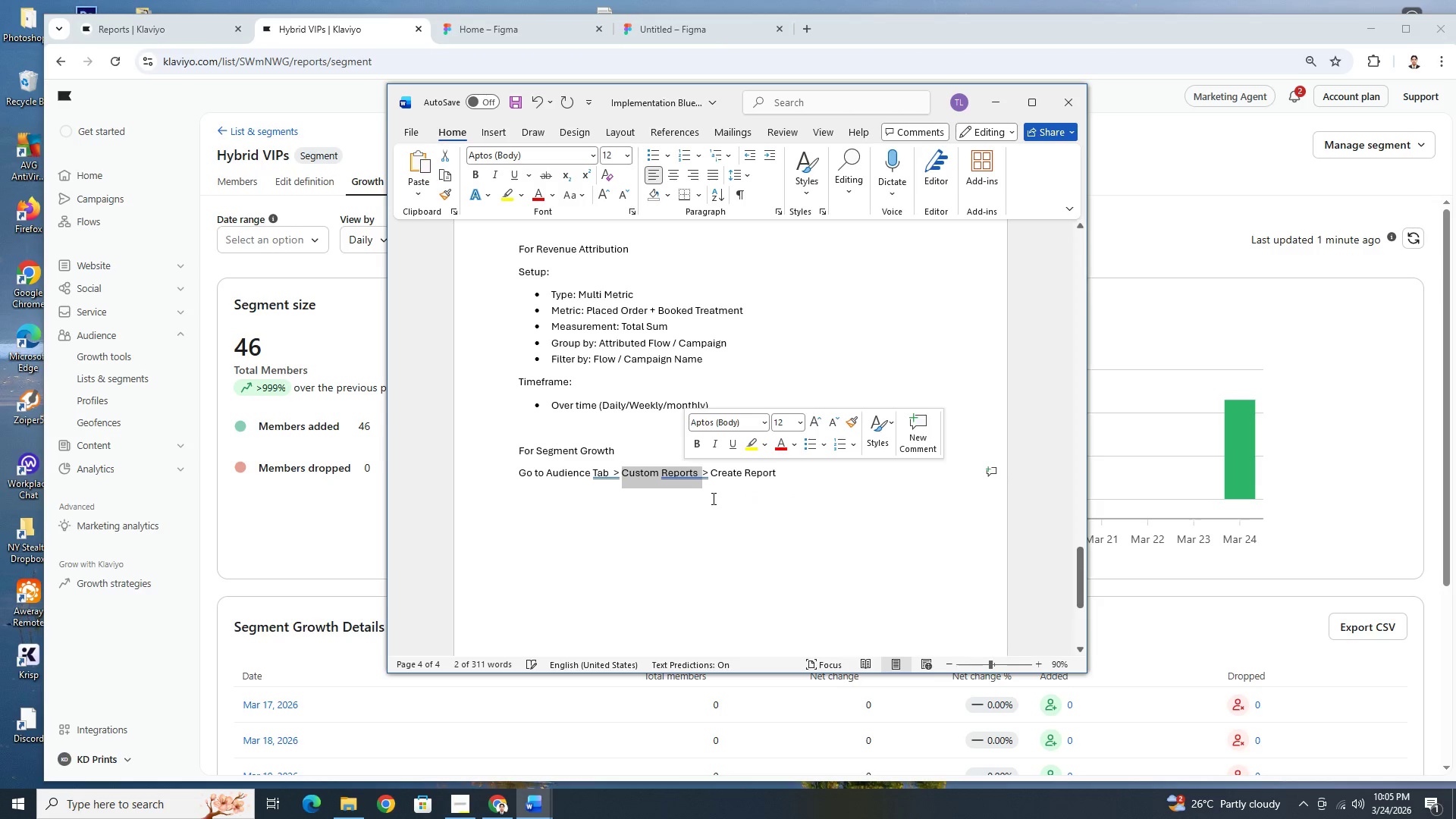 
type(List & Segment)
 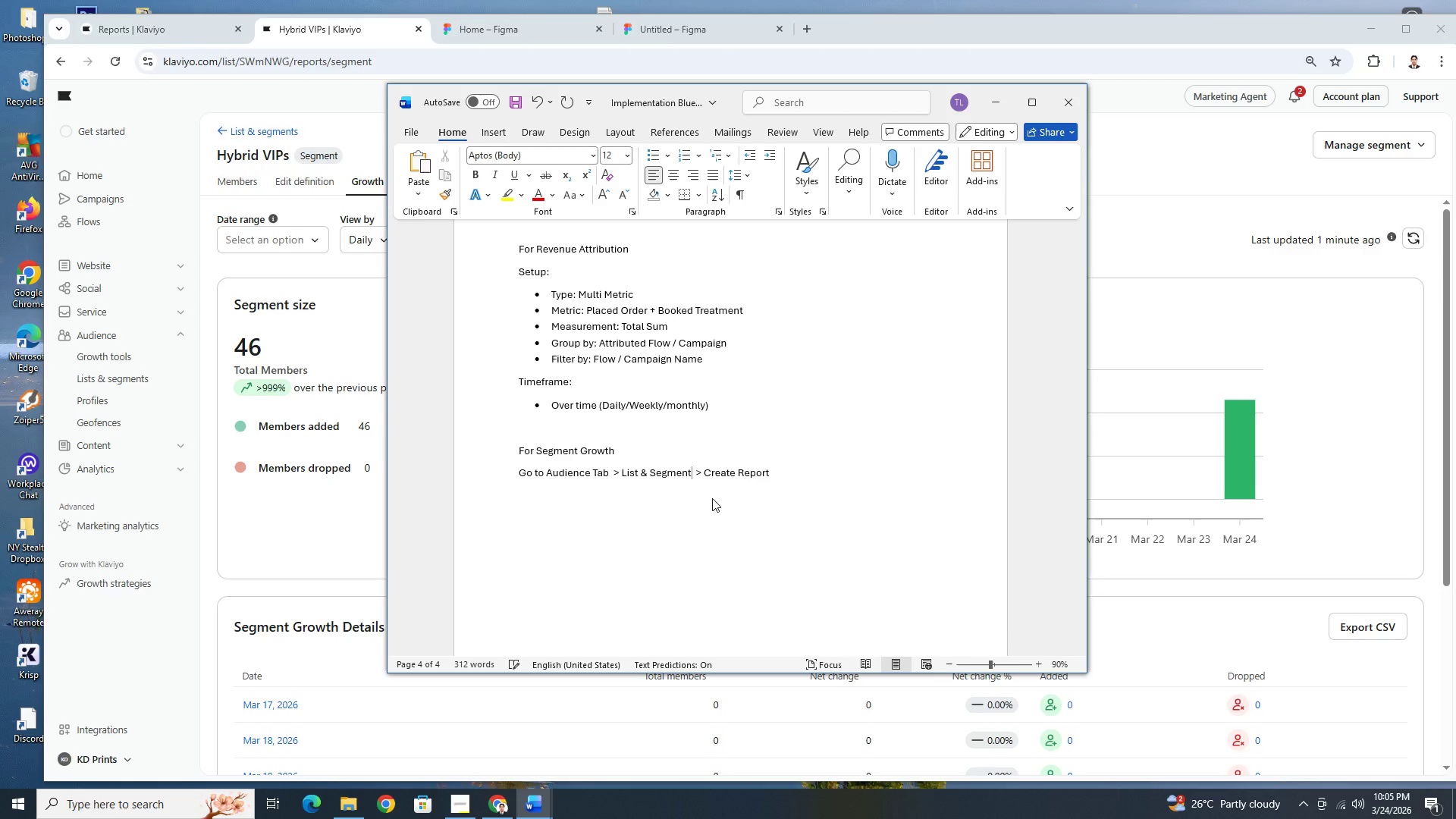 
left_click_drag(start_coordinate=[776, 471], to_coordinate=[714, 475])
 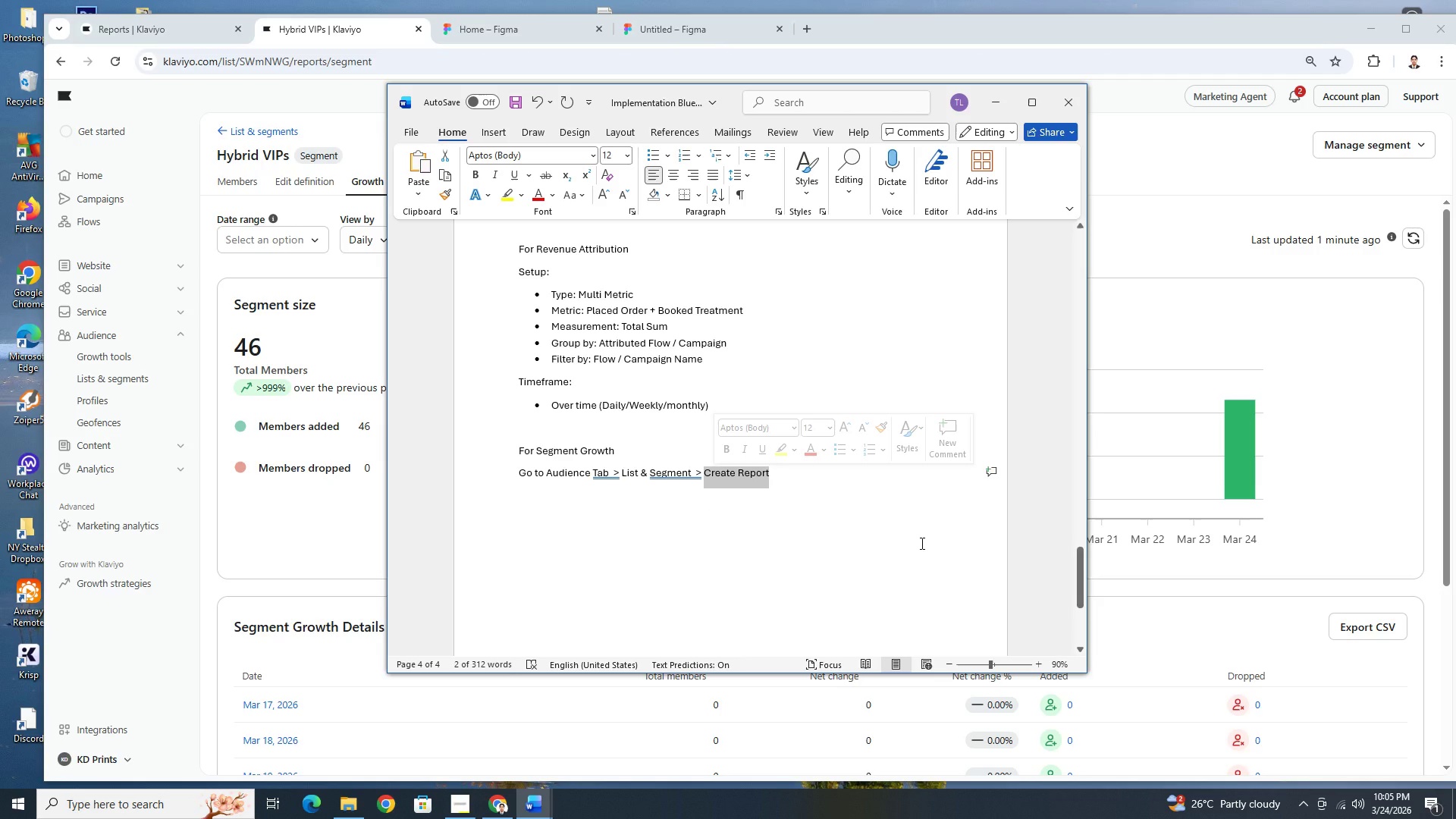 
hold_key(key=ShiftLeft, duration=1.52)
 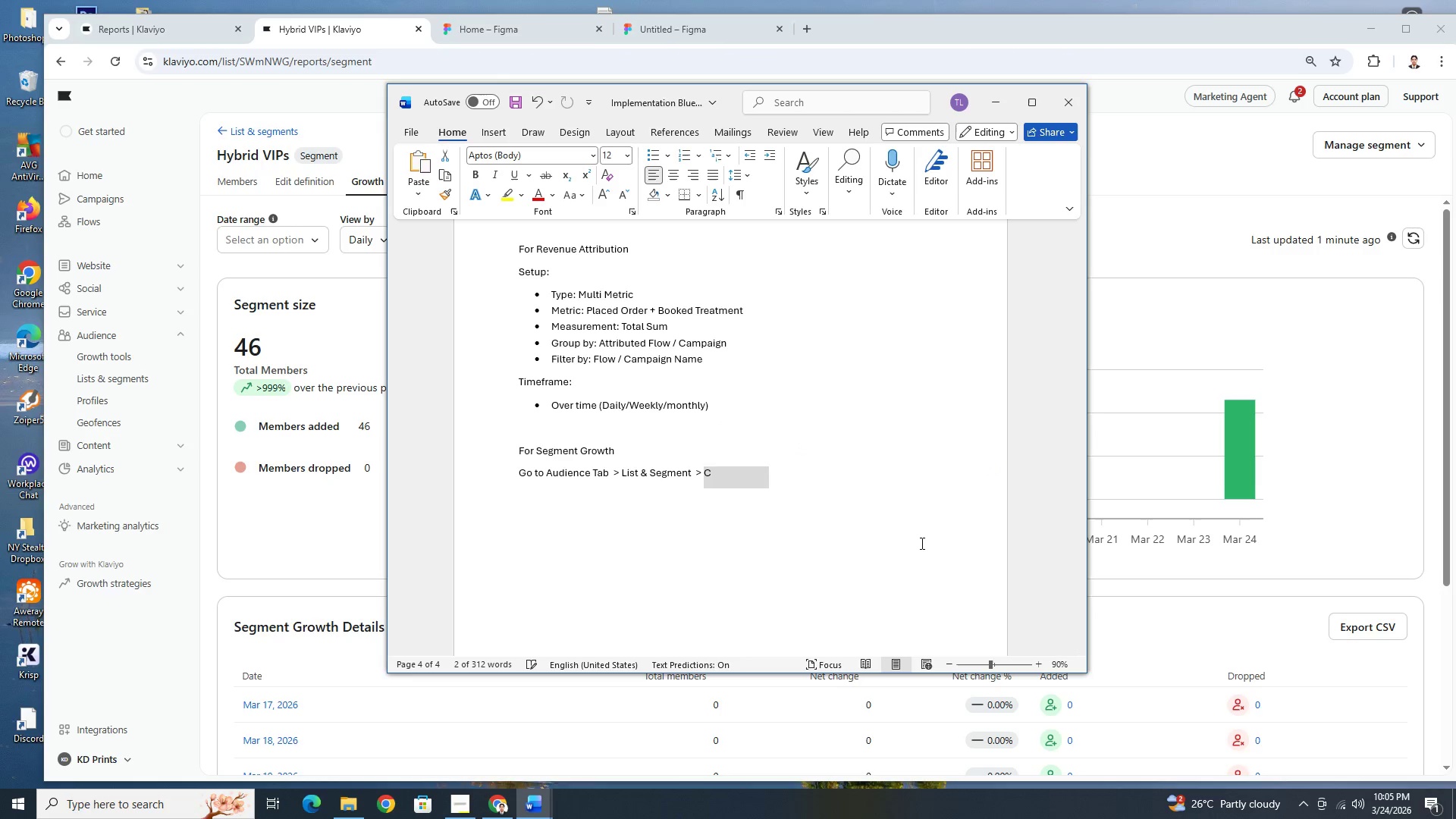 
type(Click the)
key(Backspace)
key(Backspace)
key(Backspace)
key(Backspace)
key(Backspace)
key(Backspace)
key(Backspace)
type(Se)
key(Backspace)
key(Backspace)
key(Backspace)
key(Backspace)
type( Segment name (e.g Hybrid Vi)
key(Backspace)
type(IPs, Rea)
key(Backspace)
type(tail Only) > )
 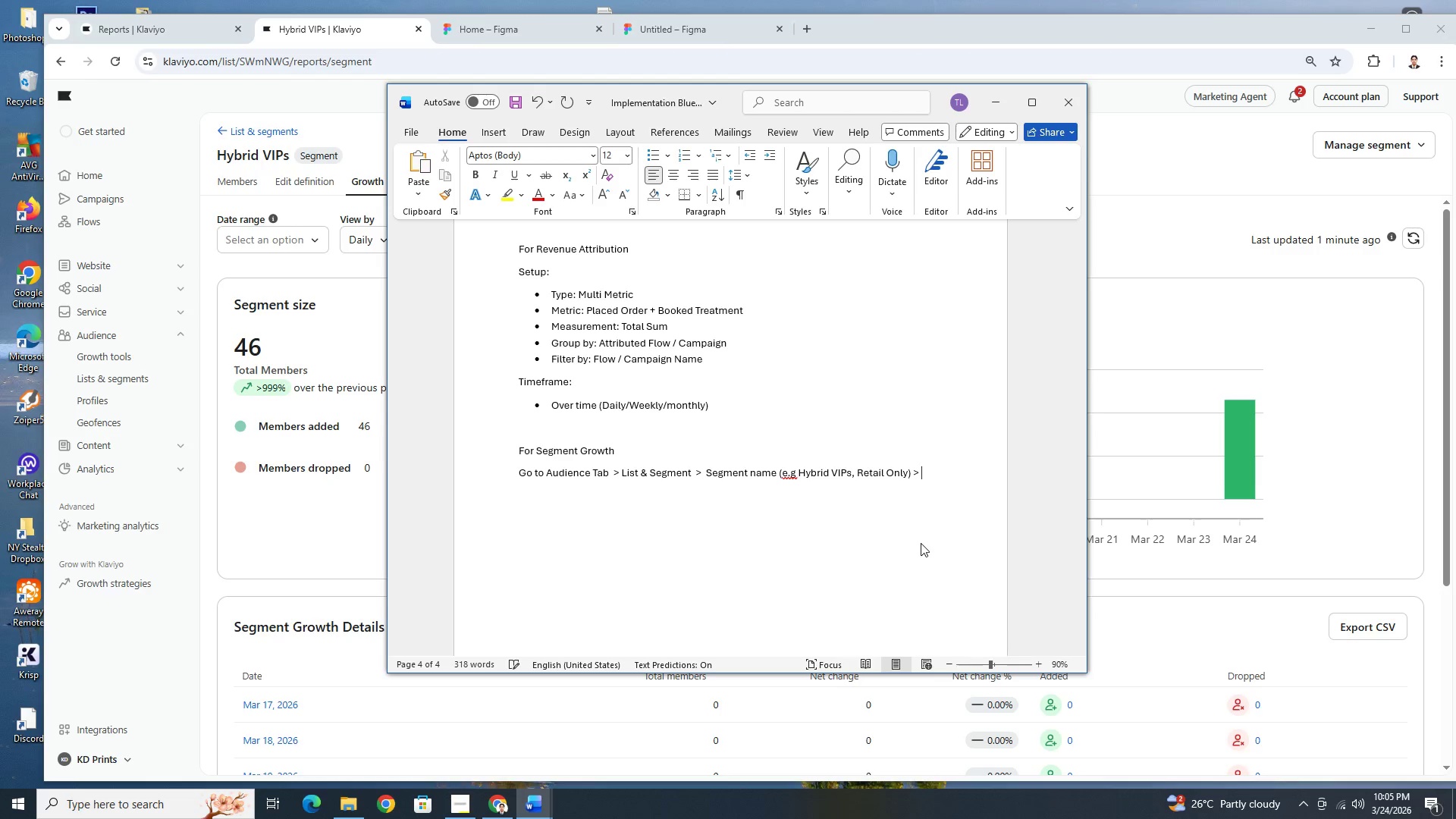 
key(ArrowLeft)
 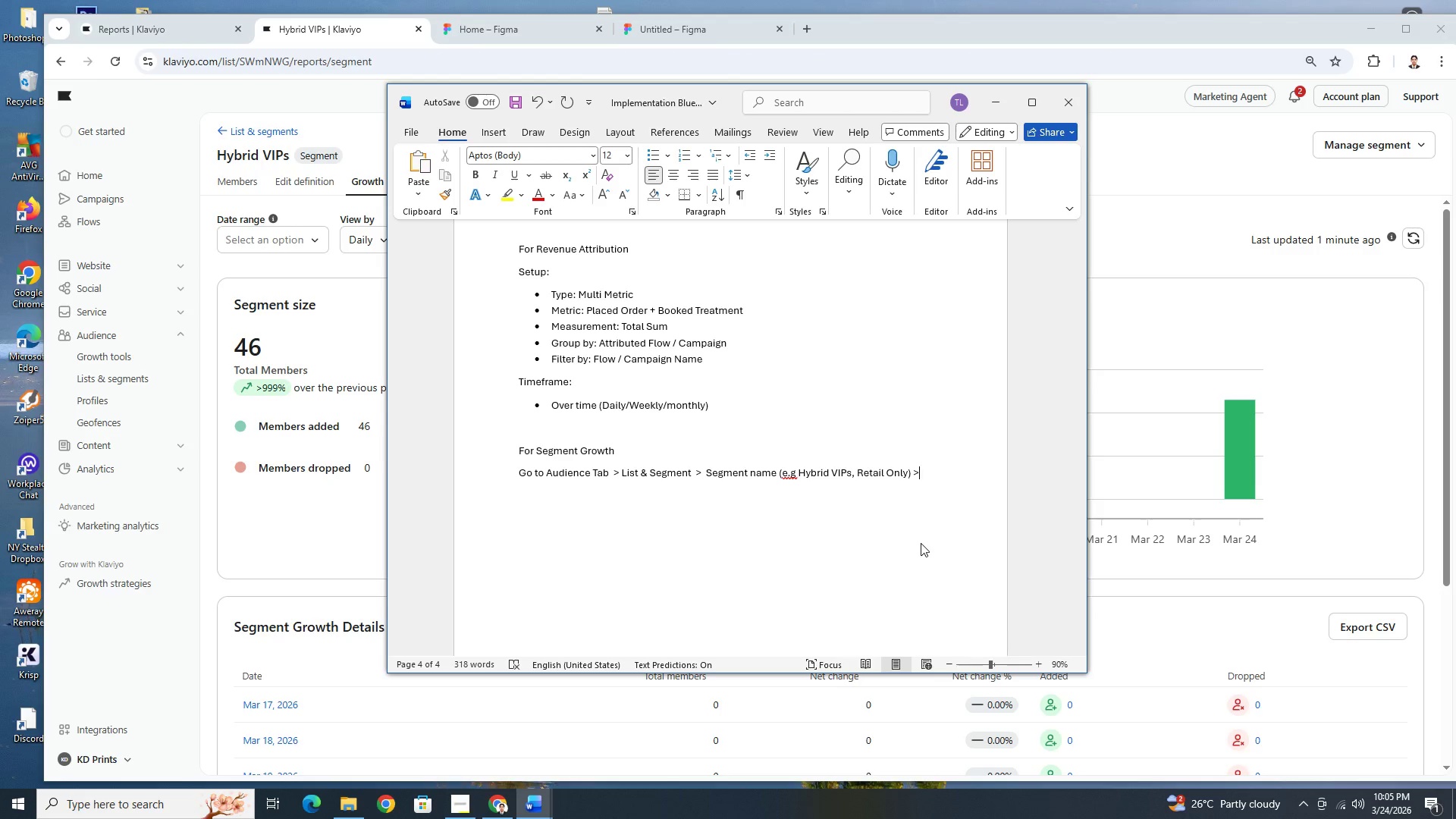 
key(ArrowLeft)
 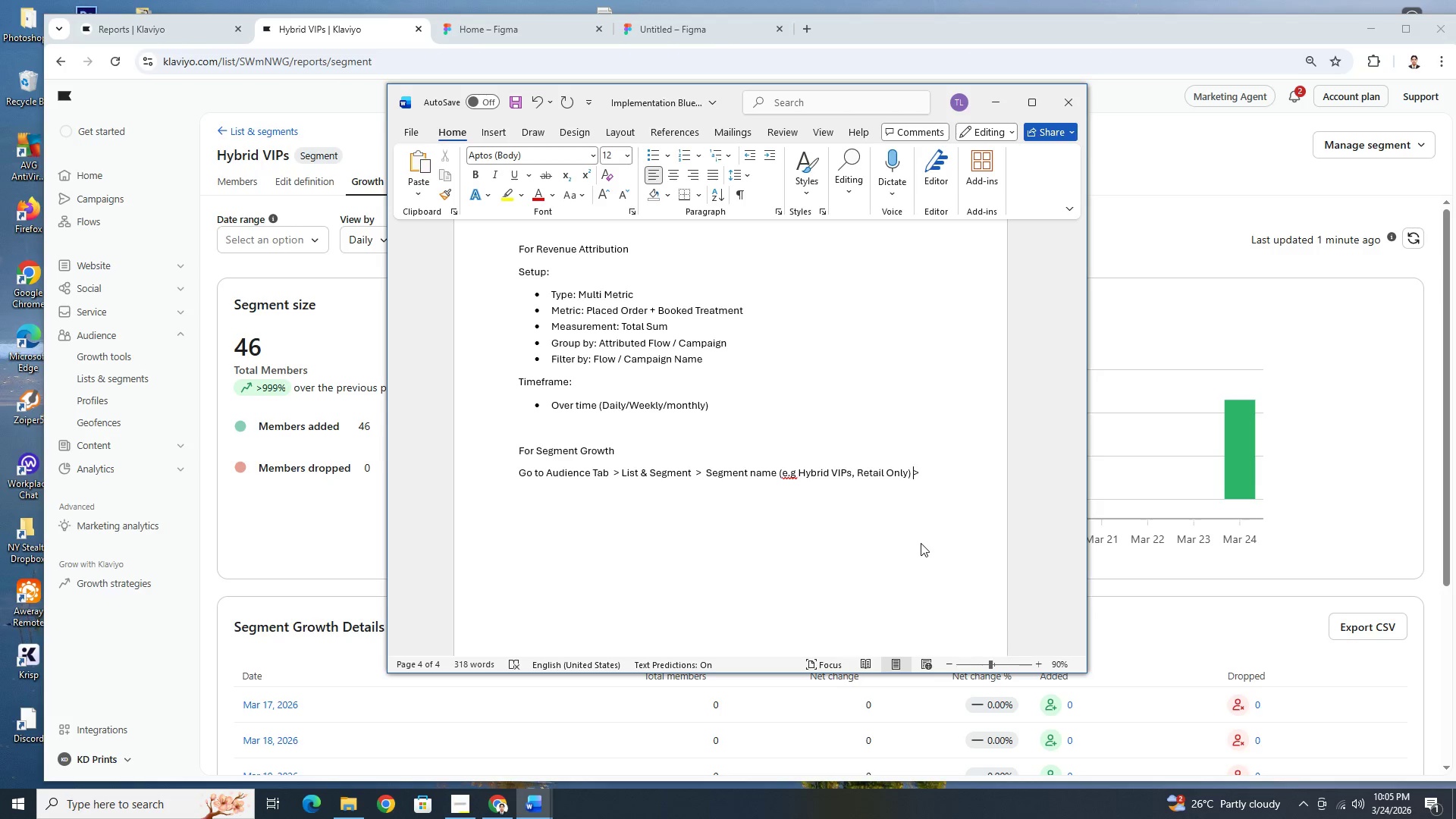 
key(Space)
 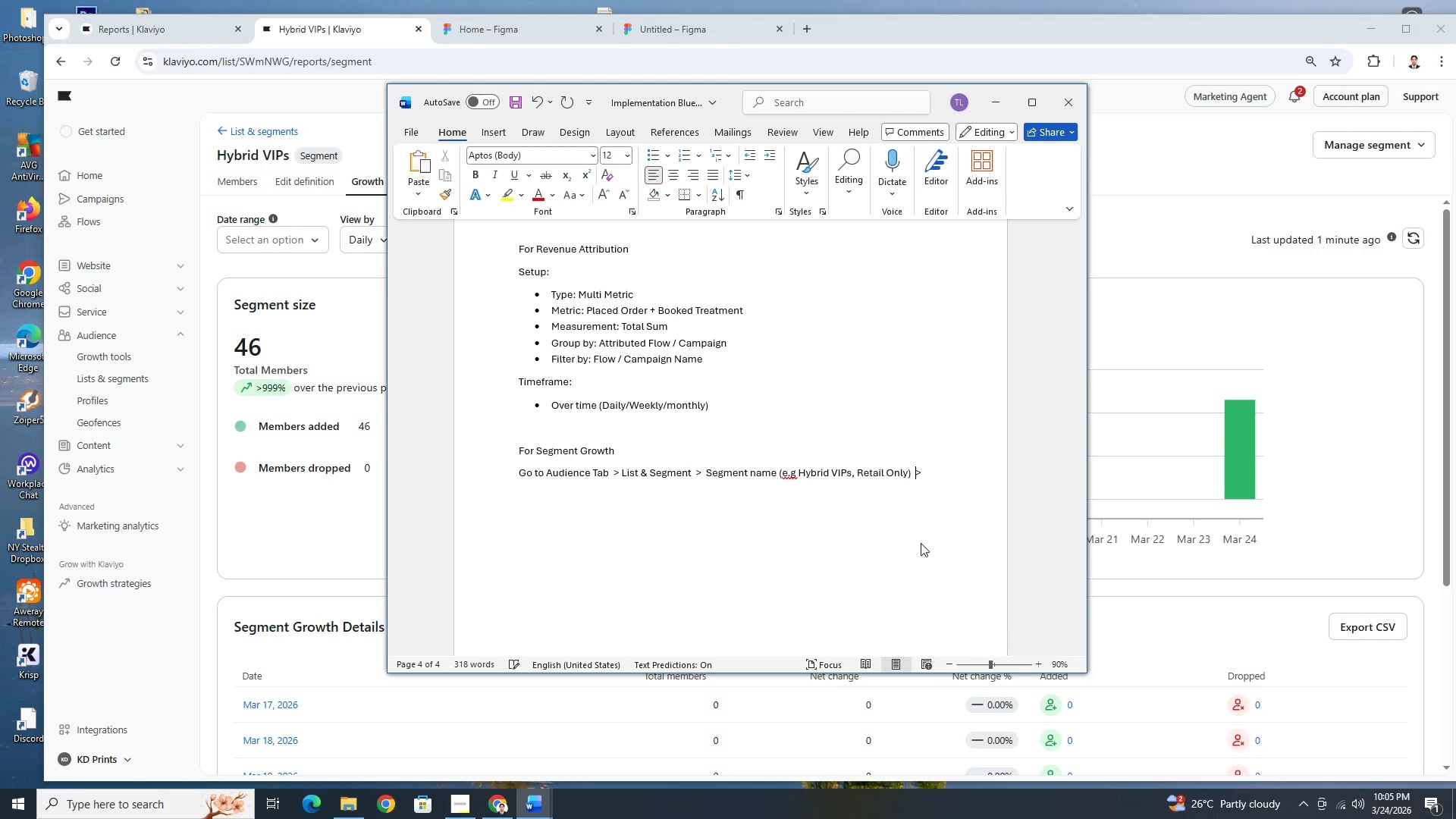 
key(ArrowRight)
 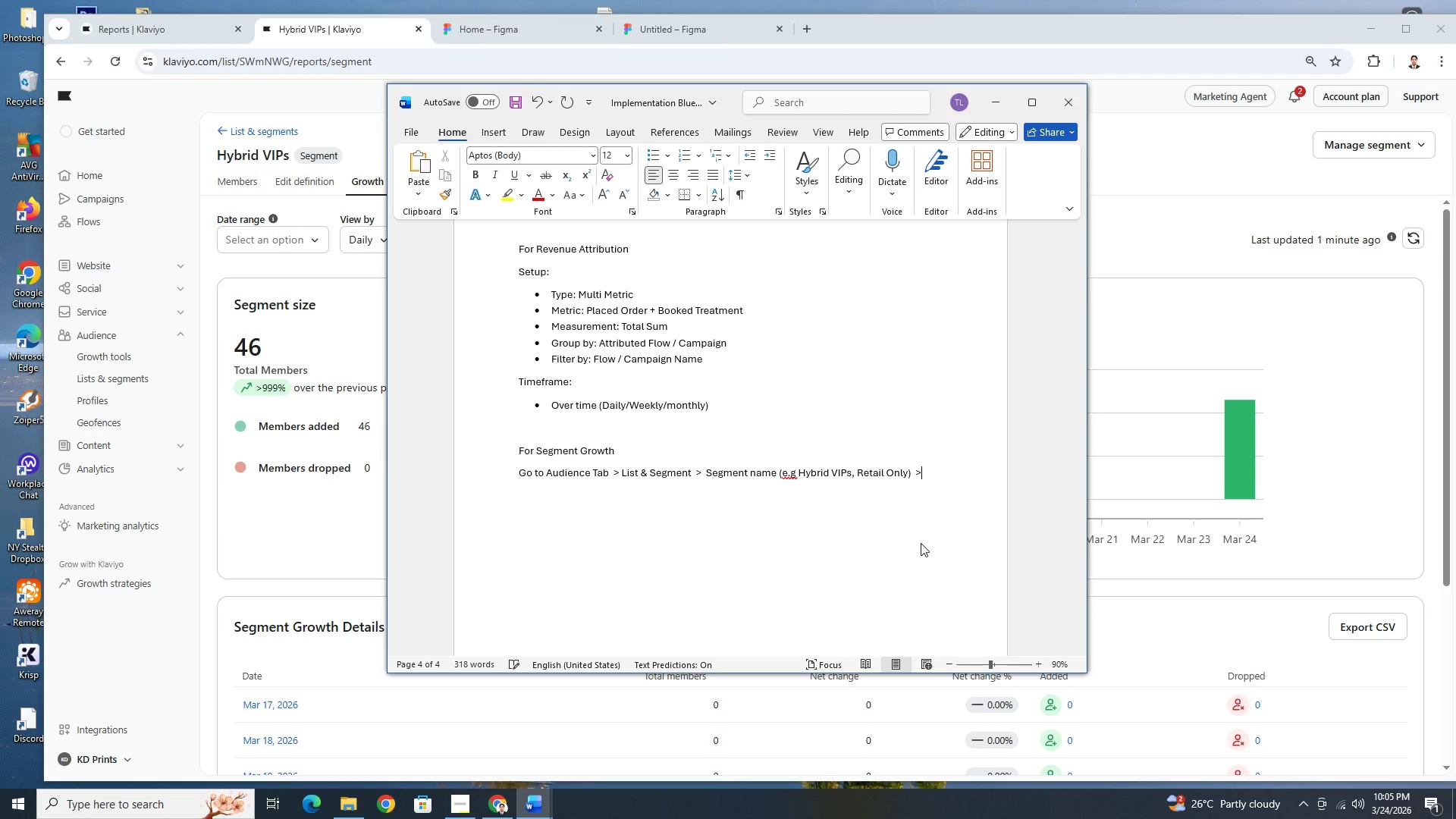 
key(ArrowRight)
 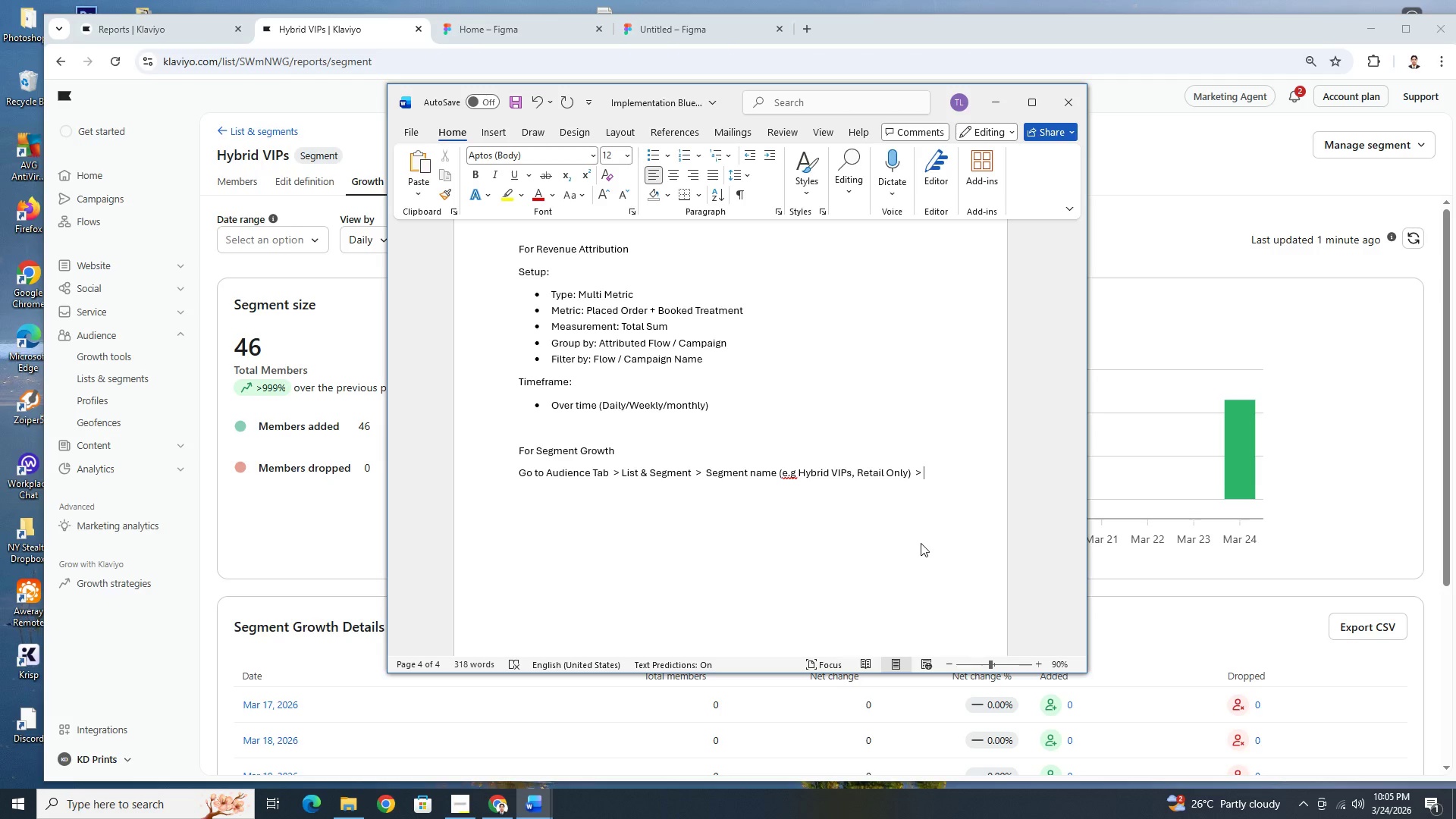 
type(Growth)
 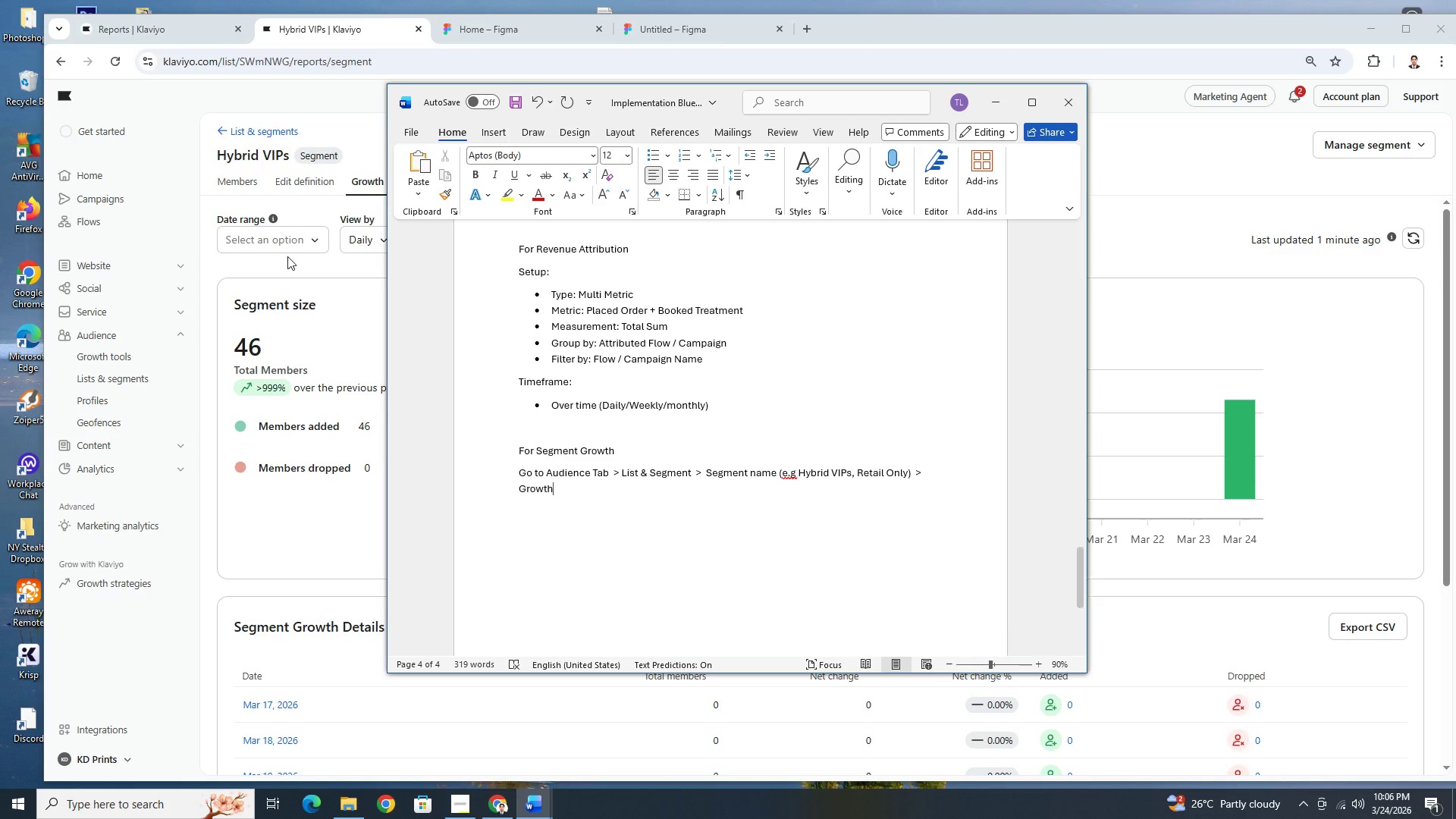 
left_click([312, 267])
 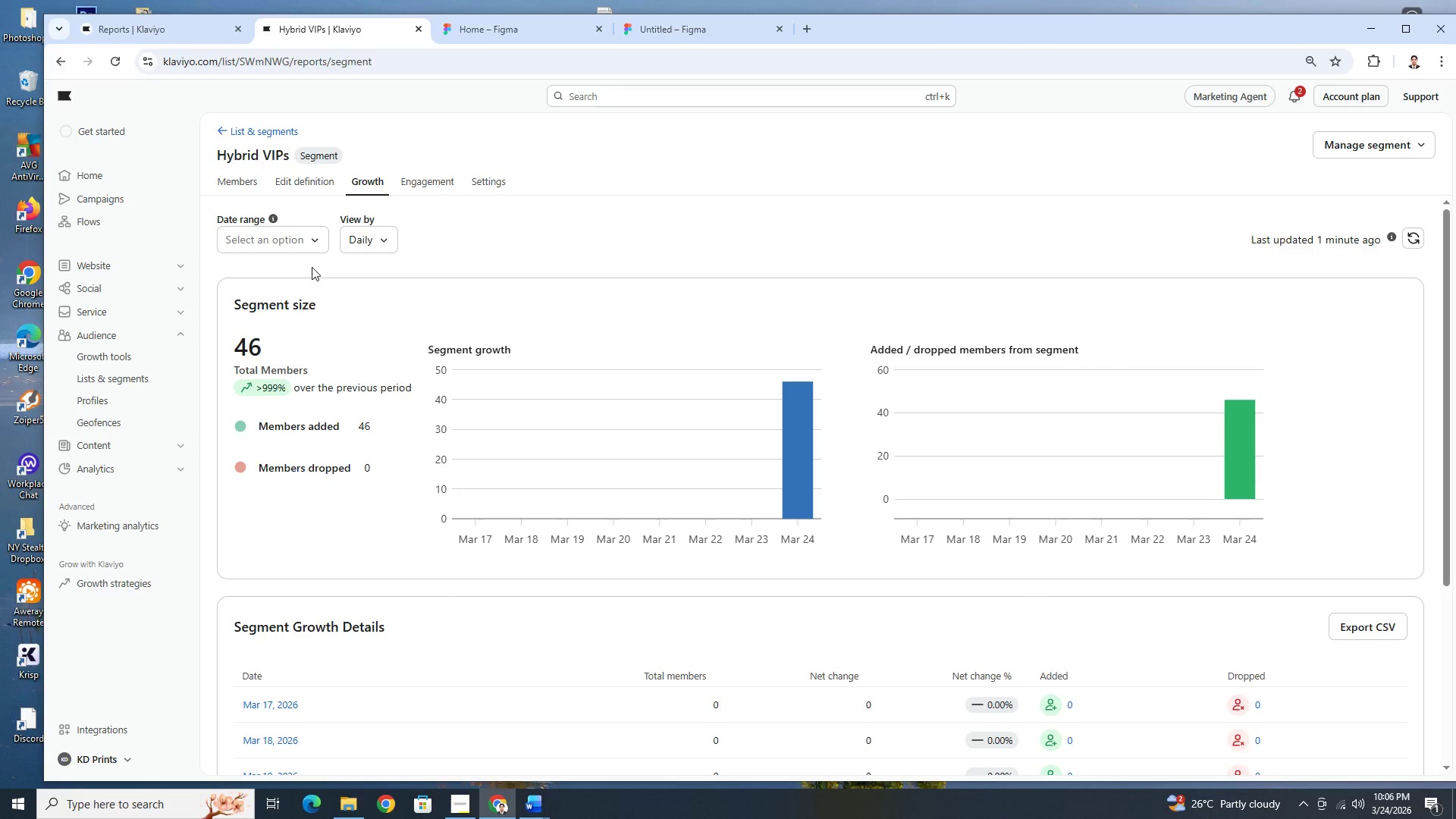 
key(Alt+AltLeft)
 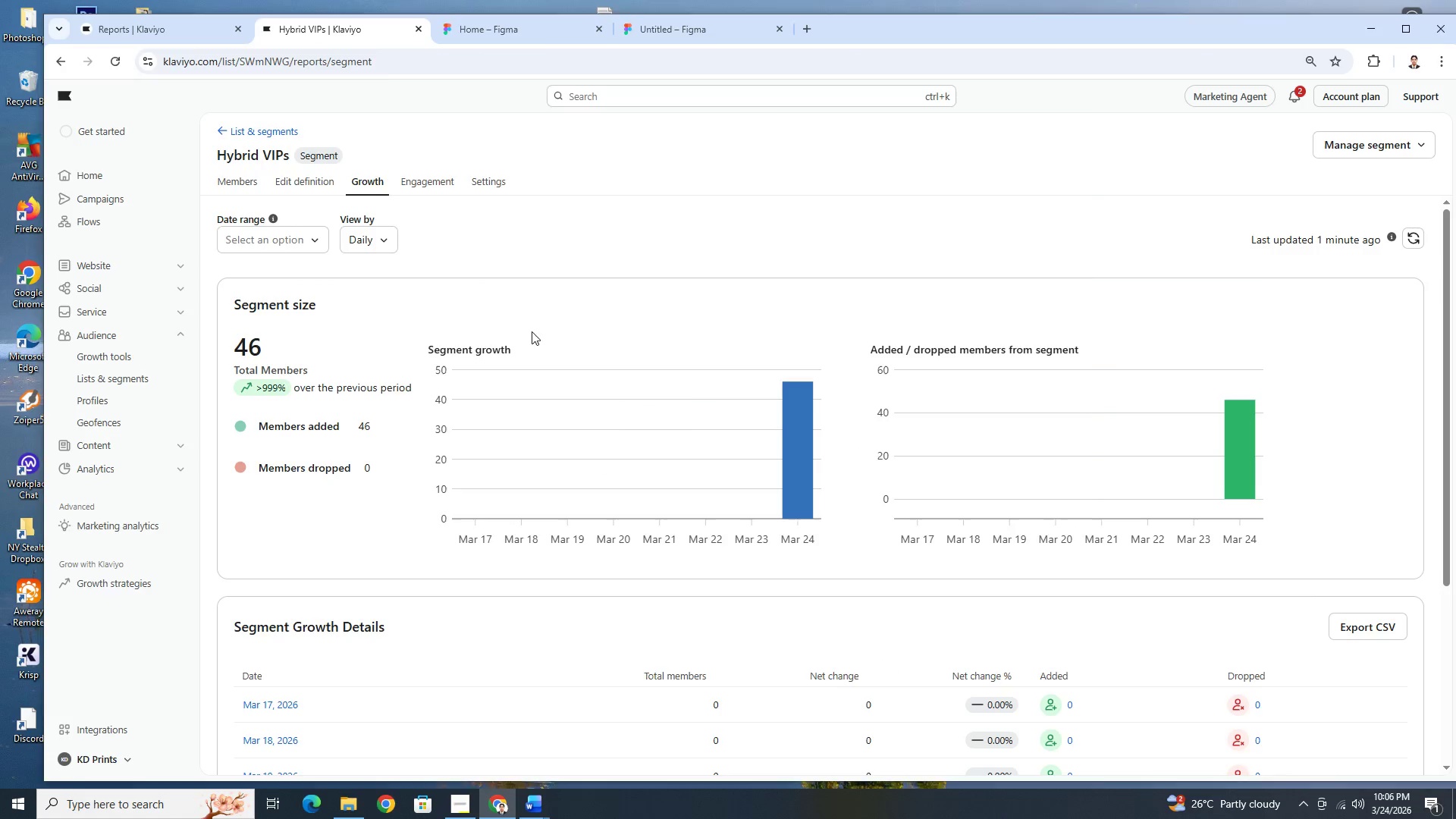 
key(Tab)
type( Tab)
 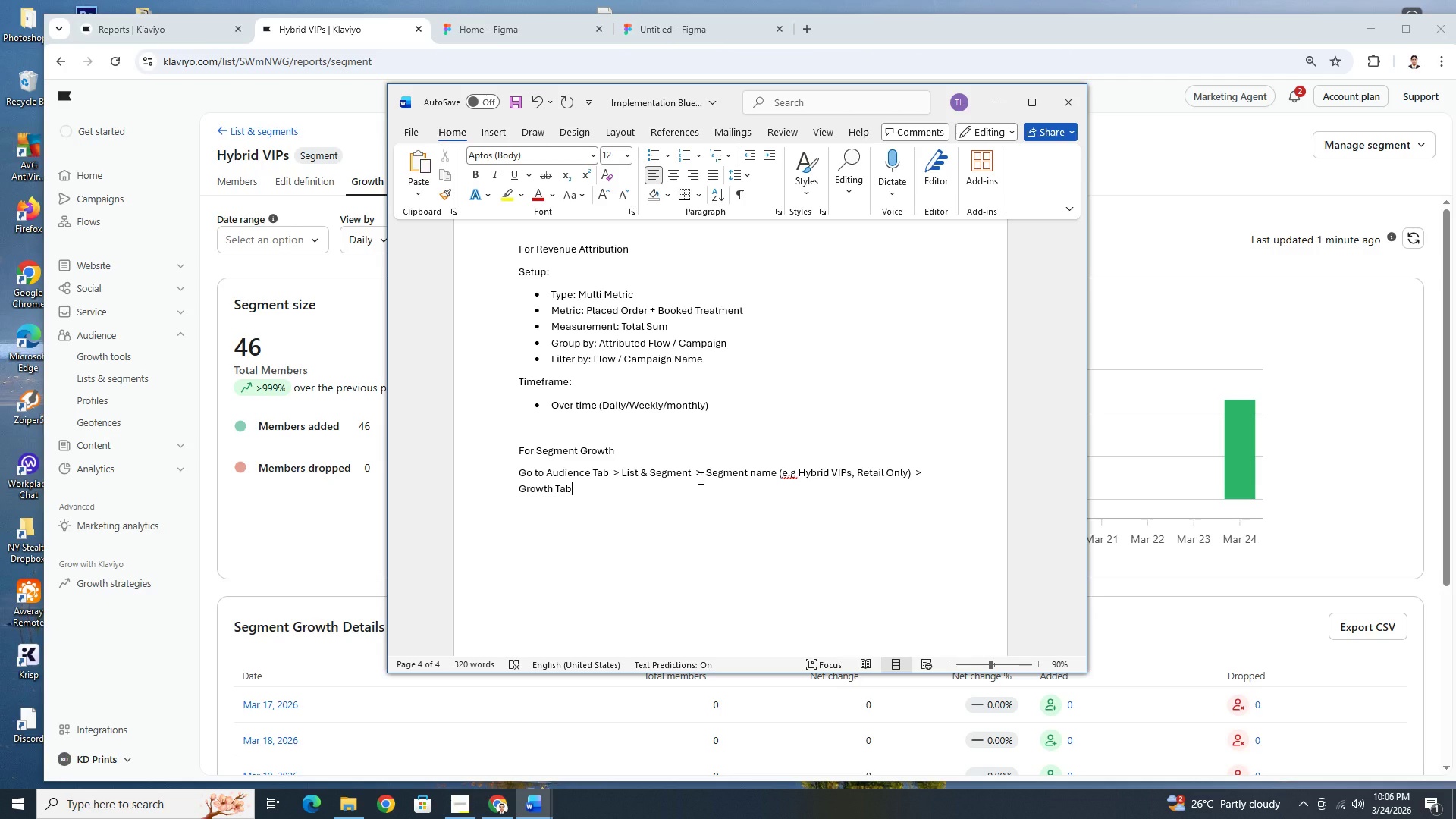 
wait(21.92)
 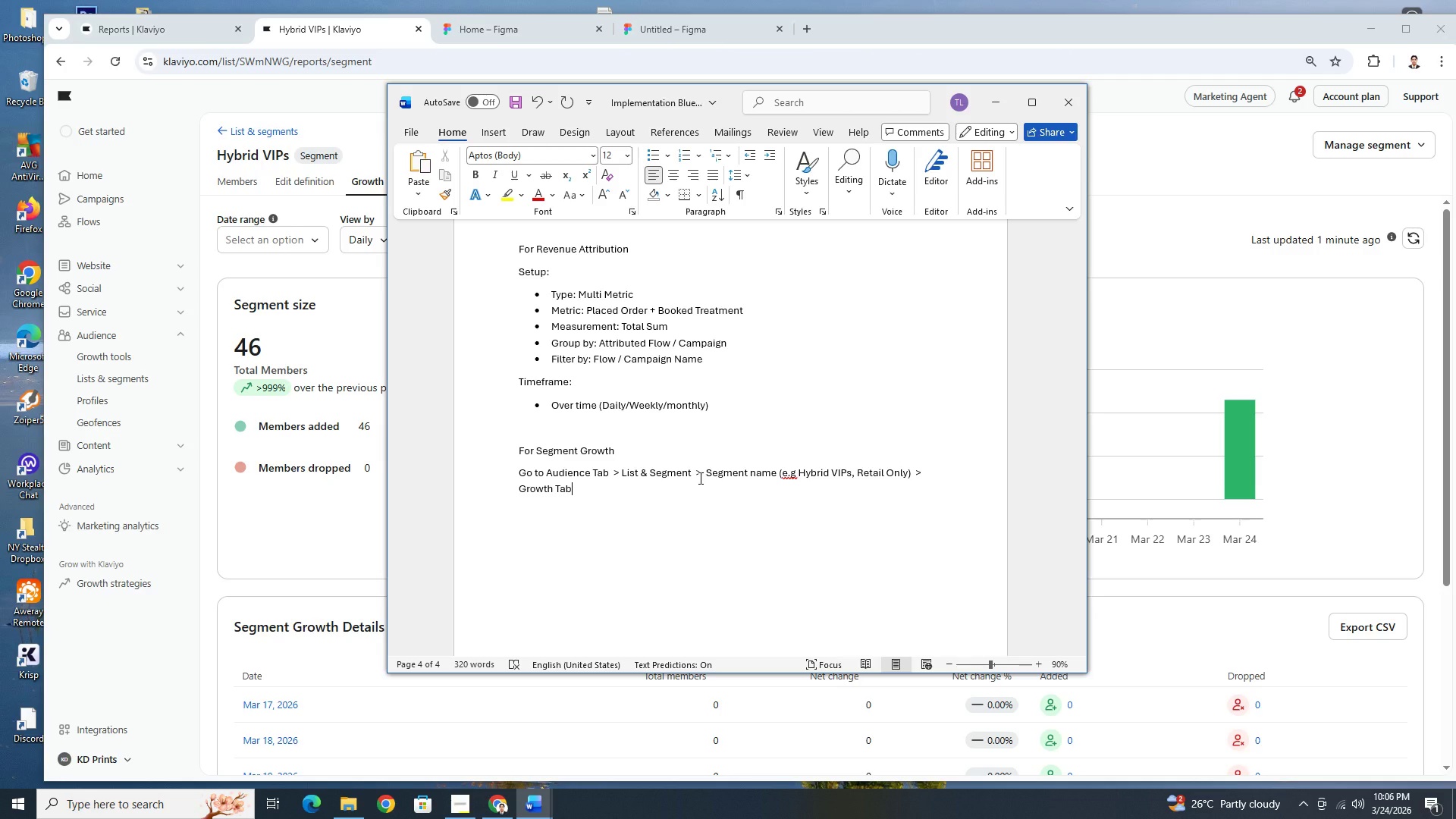 
key(Shift+ShiftRight)
 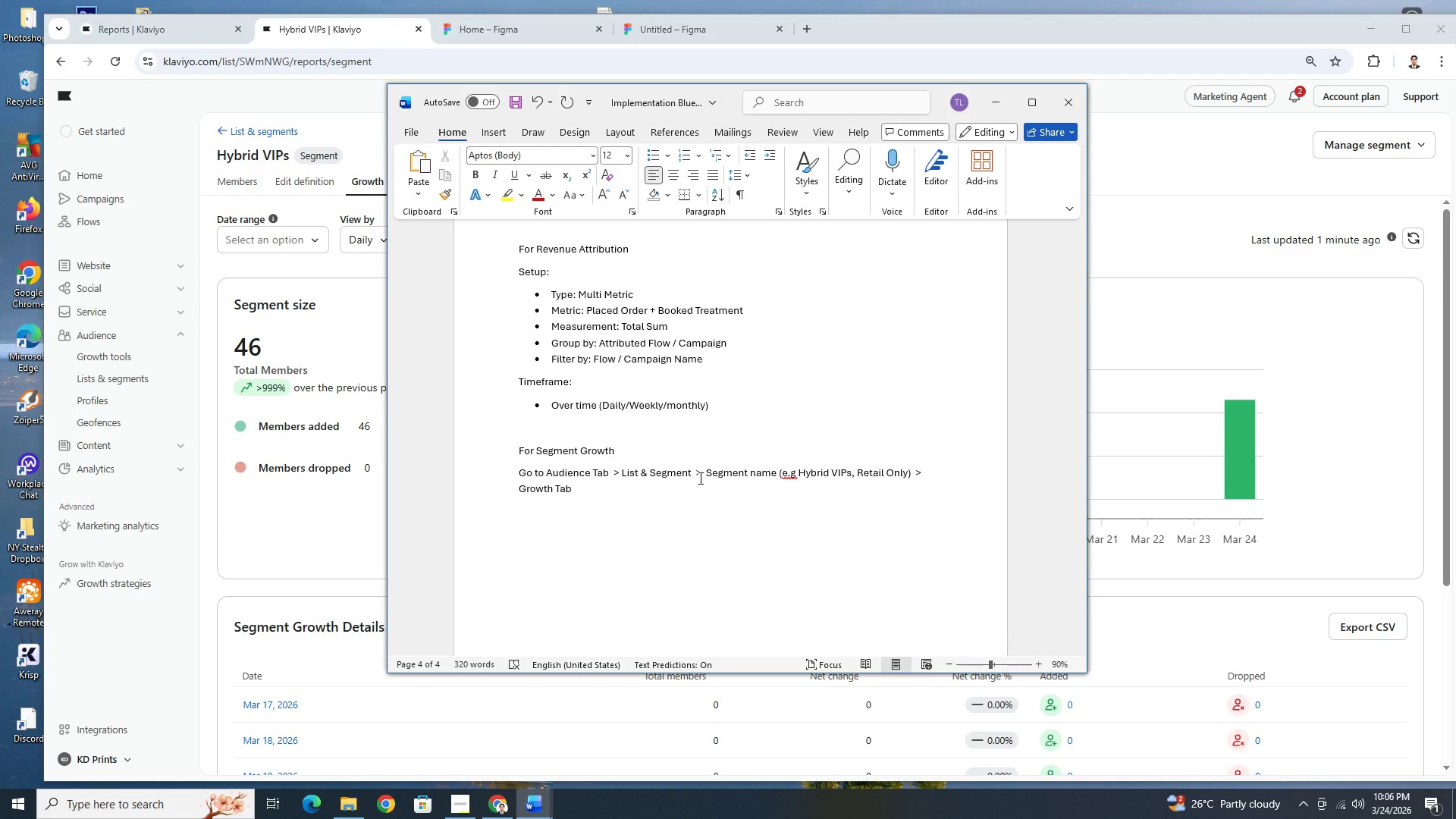 
key(Shift+ShiftRight)
 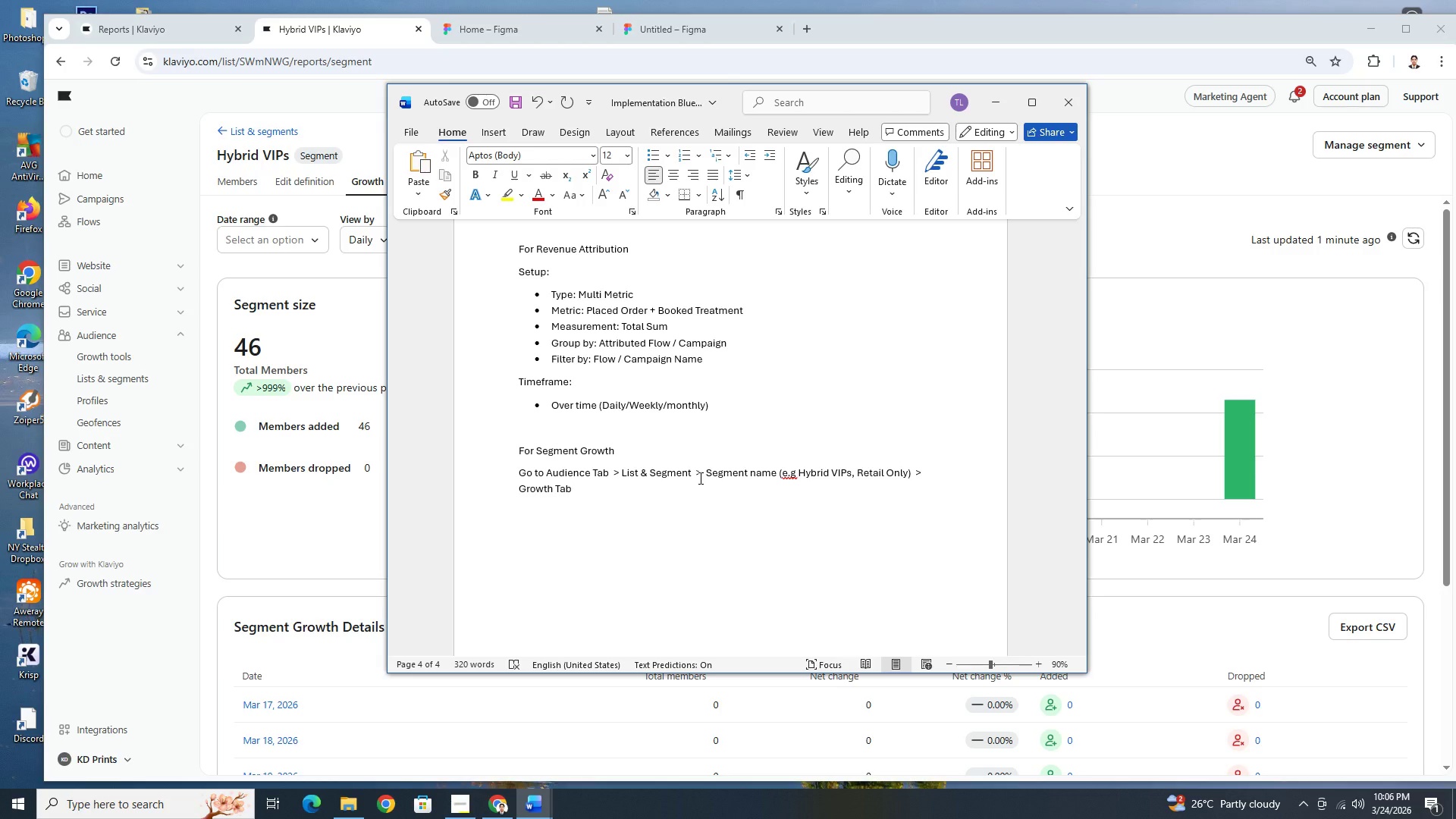 
key(Enter)
 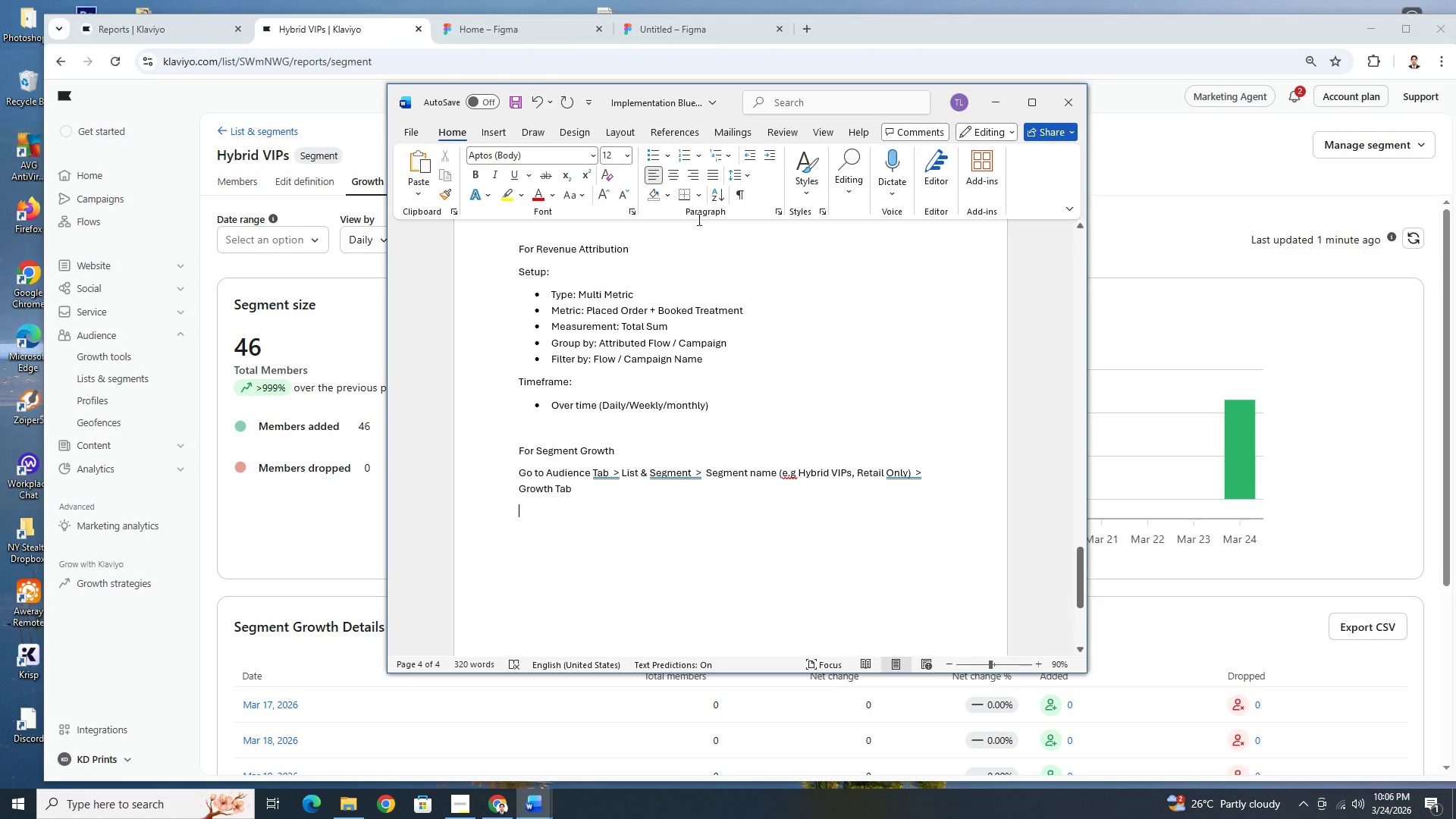 
left_click_drag(start_coordinate=[733, 93], to_coordinate=[831, 80])
 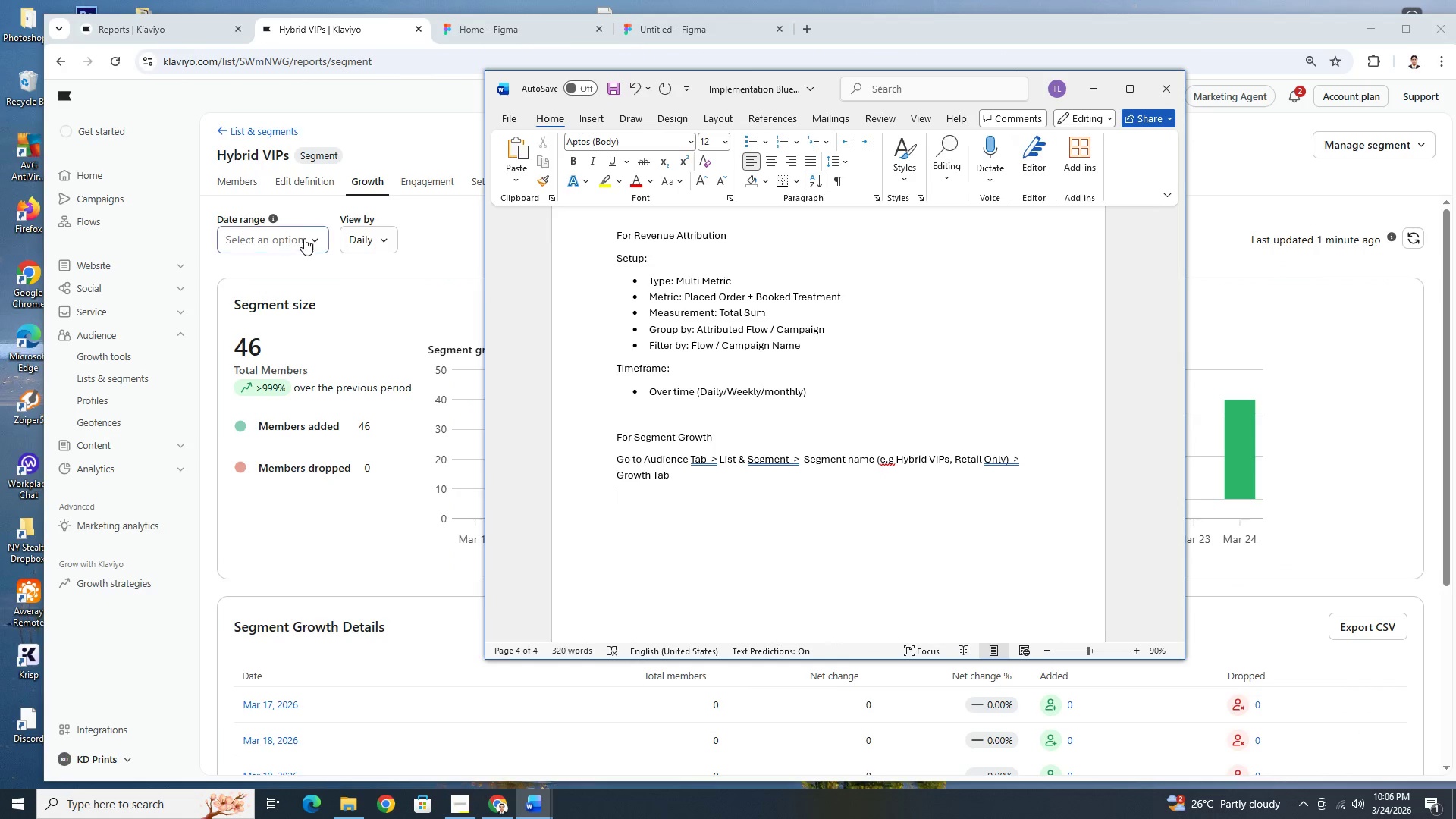 
left_click([309, 237])